 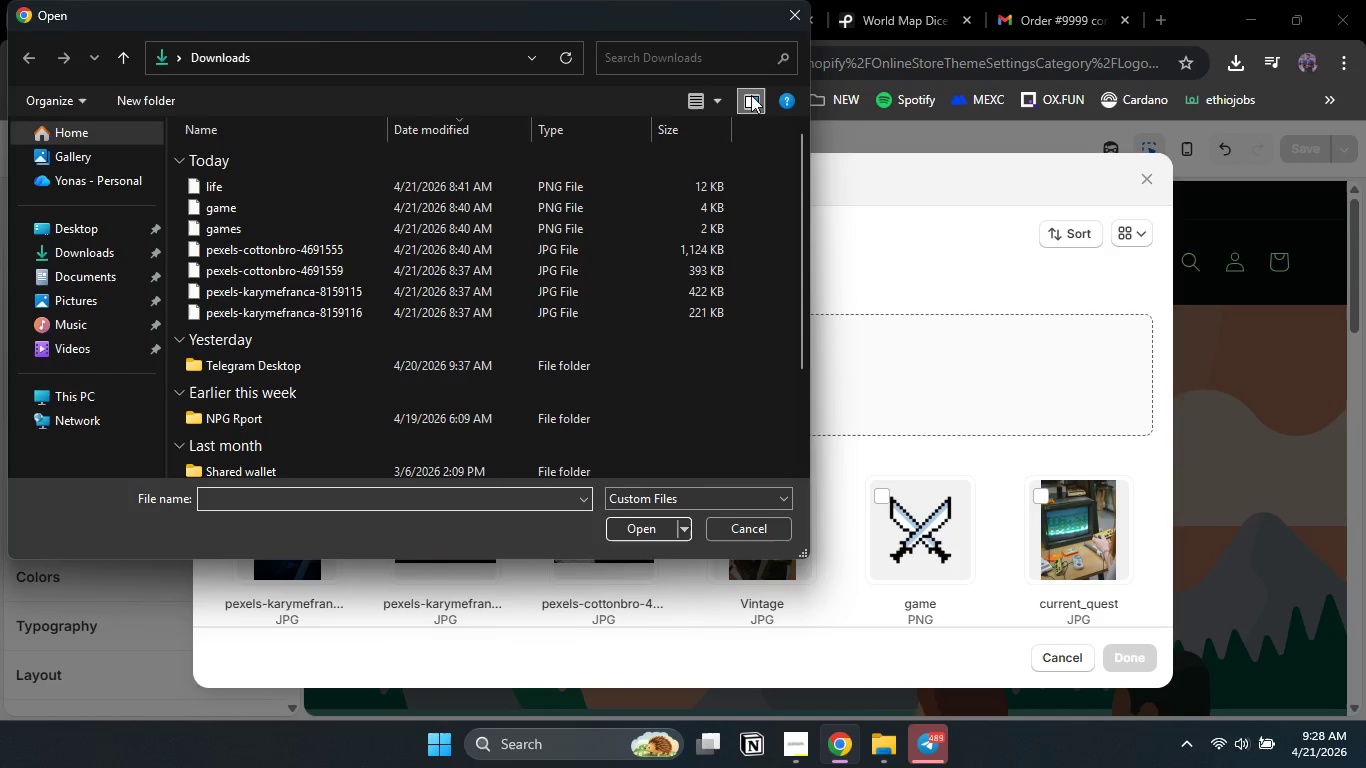 
left_click([751, 95])
 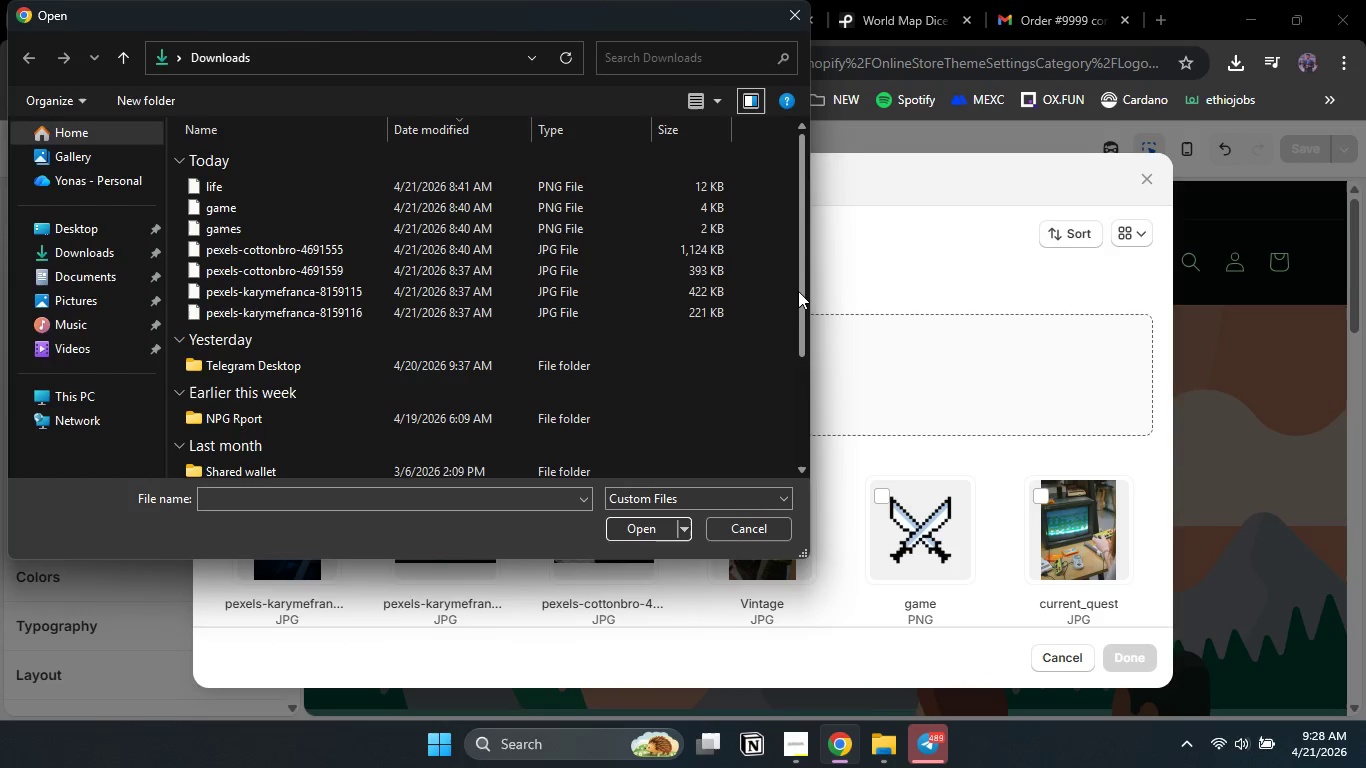 
left_click_drag(start_coordinate=[815, 293], to_coordinate=[864, 293])
 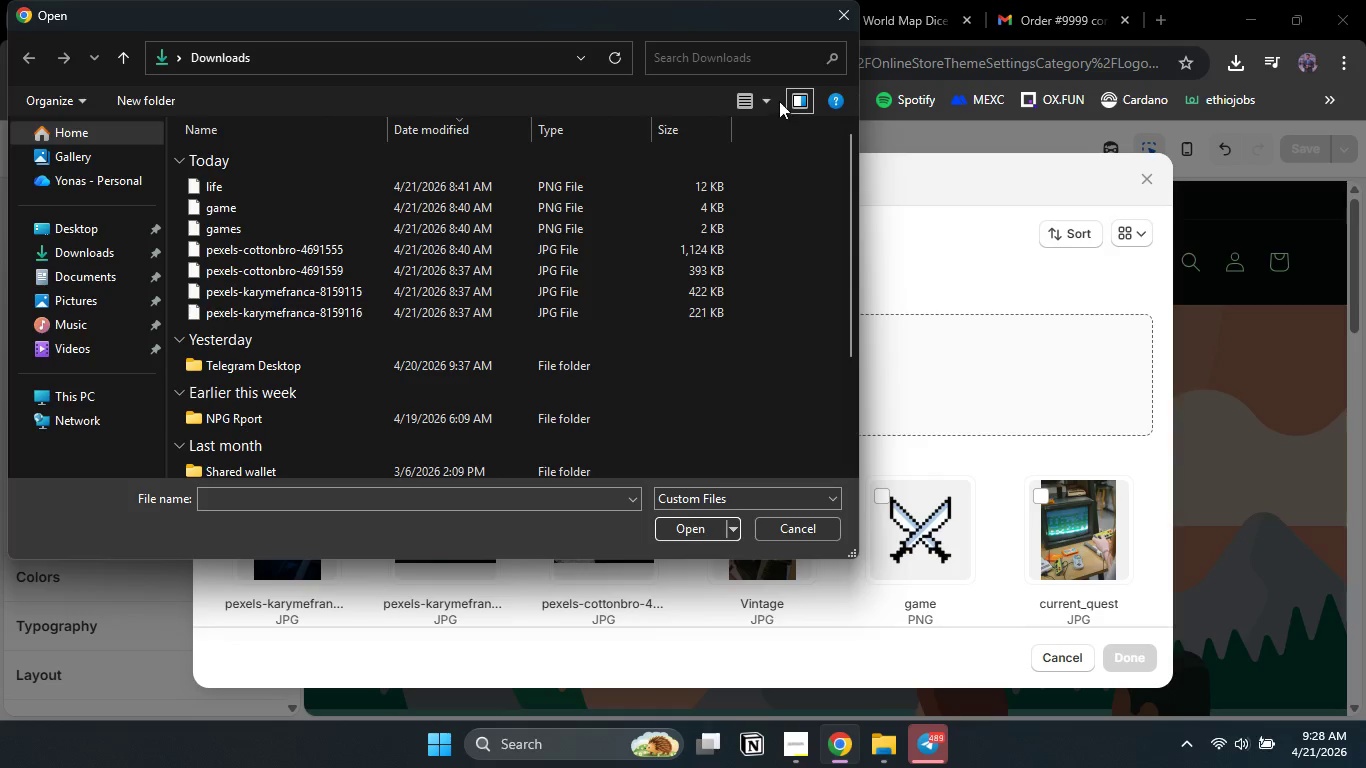 
left_click([758, 94])
 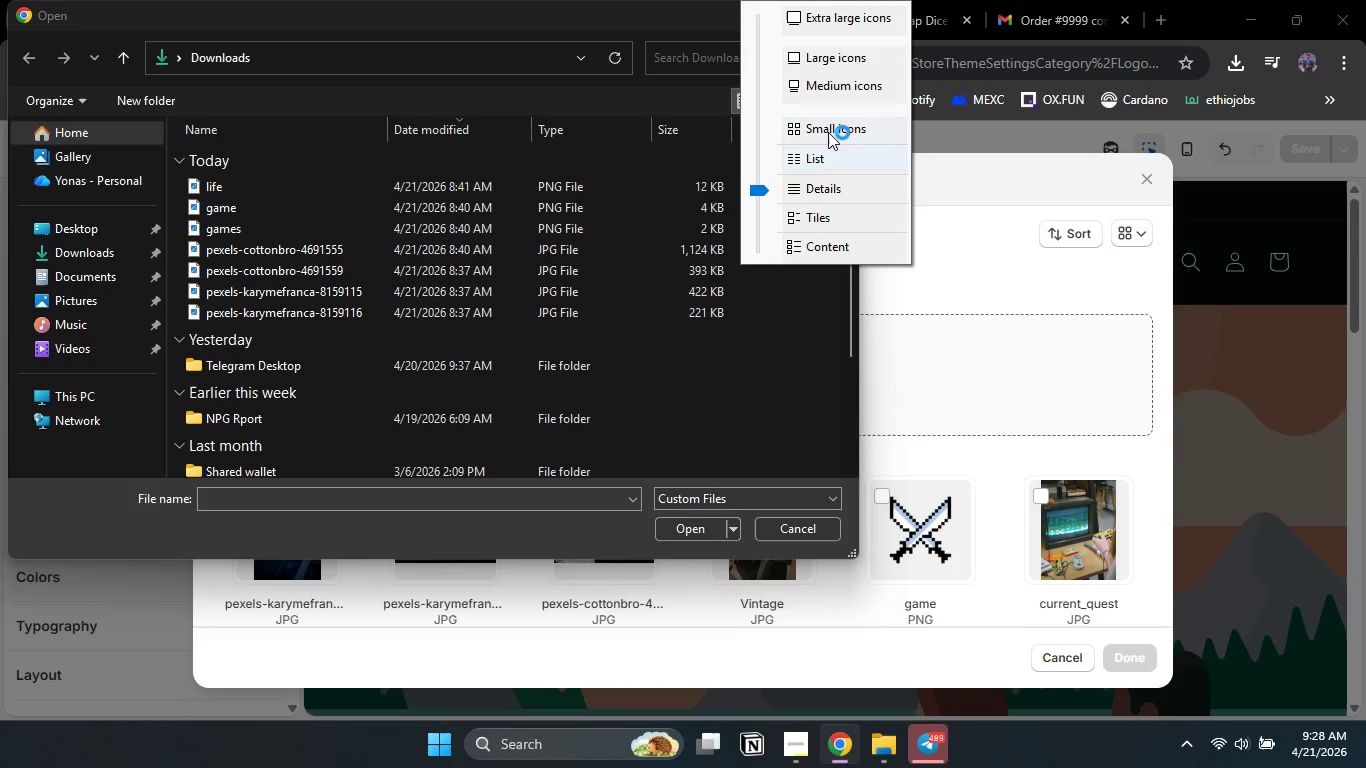 
left_click([828, 127])
 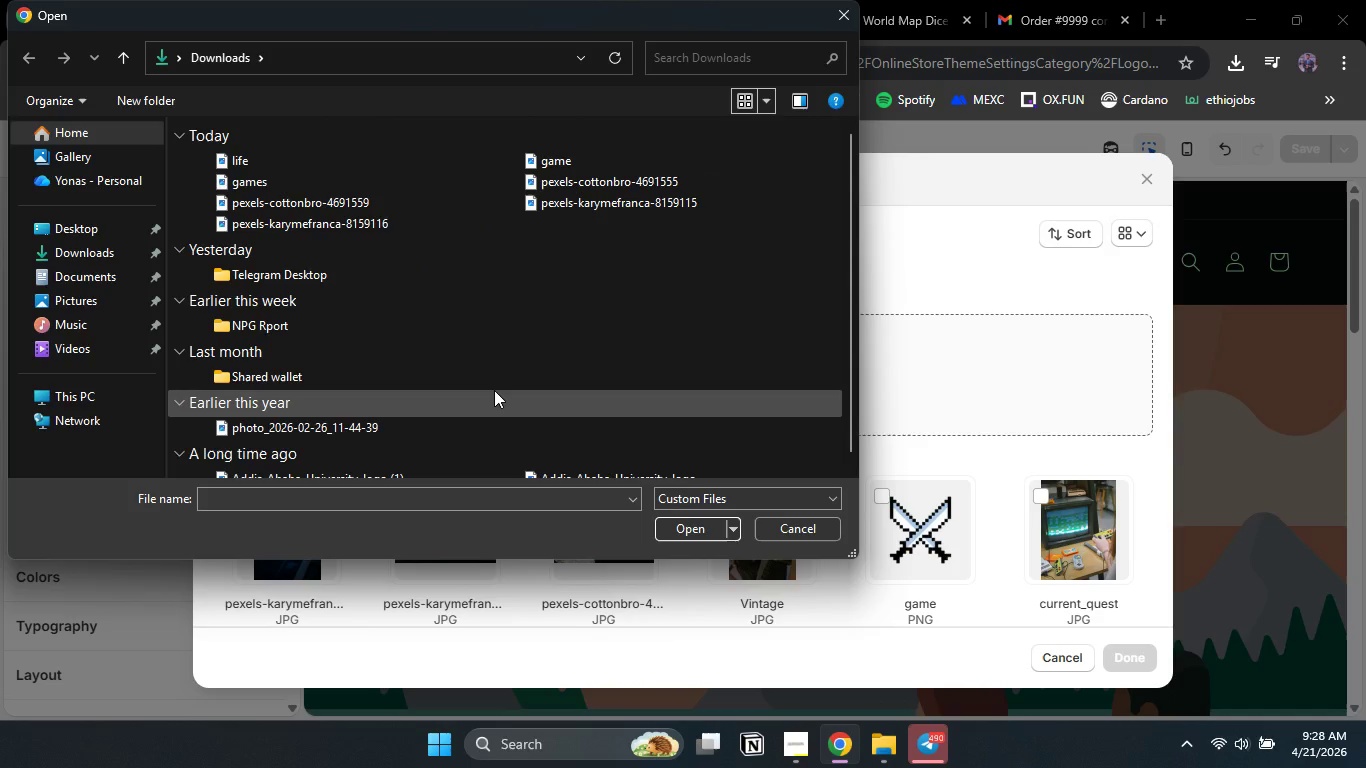 
wait(8.58)
 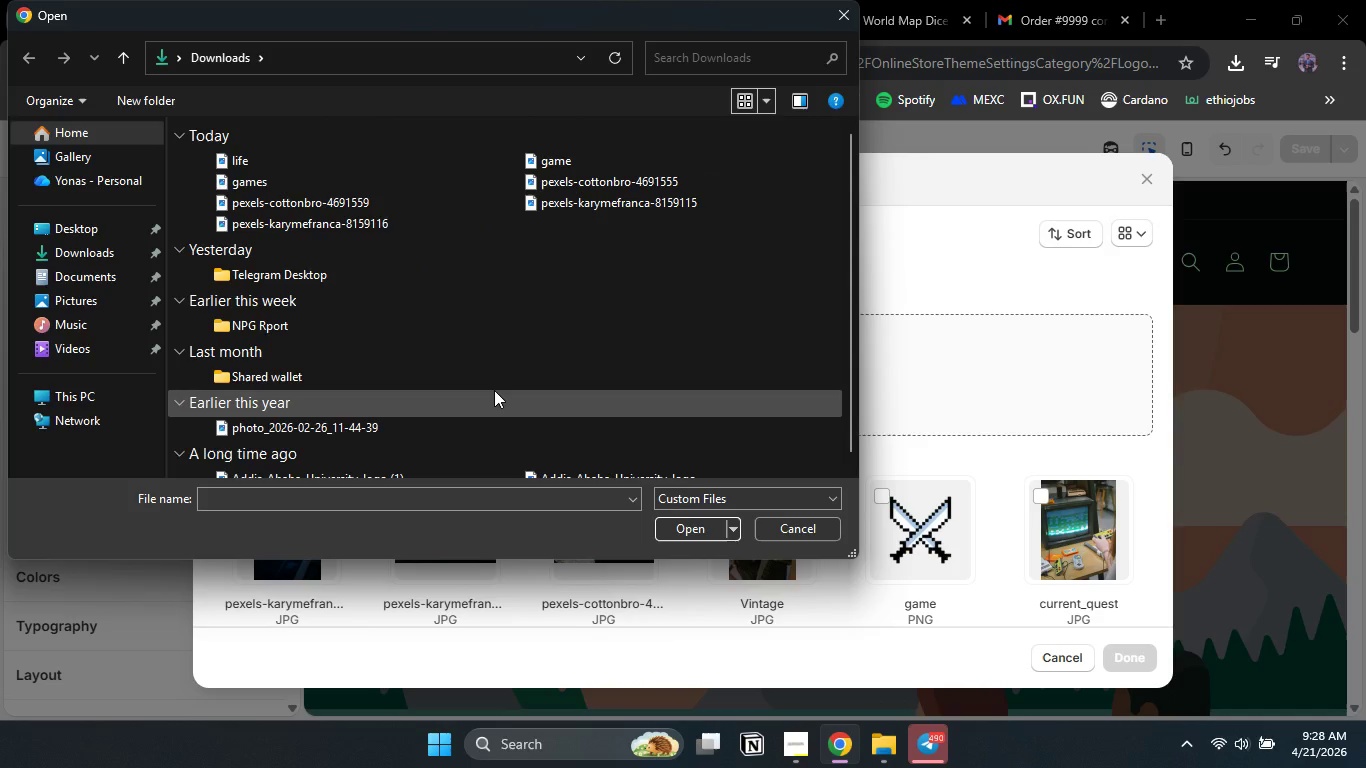 
left_click([297, 185])
 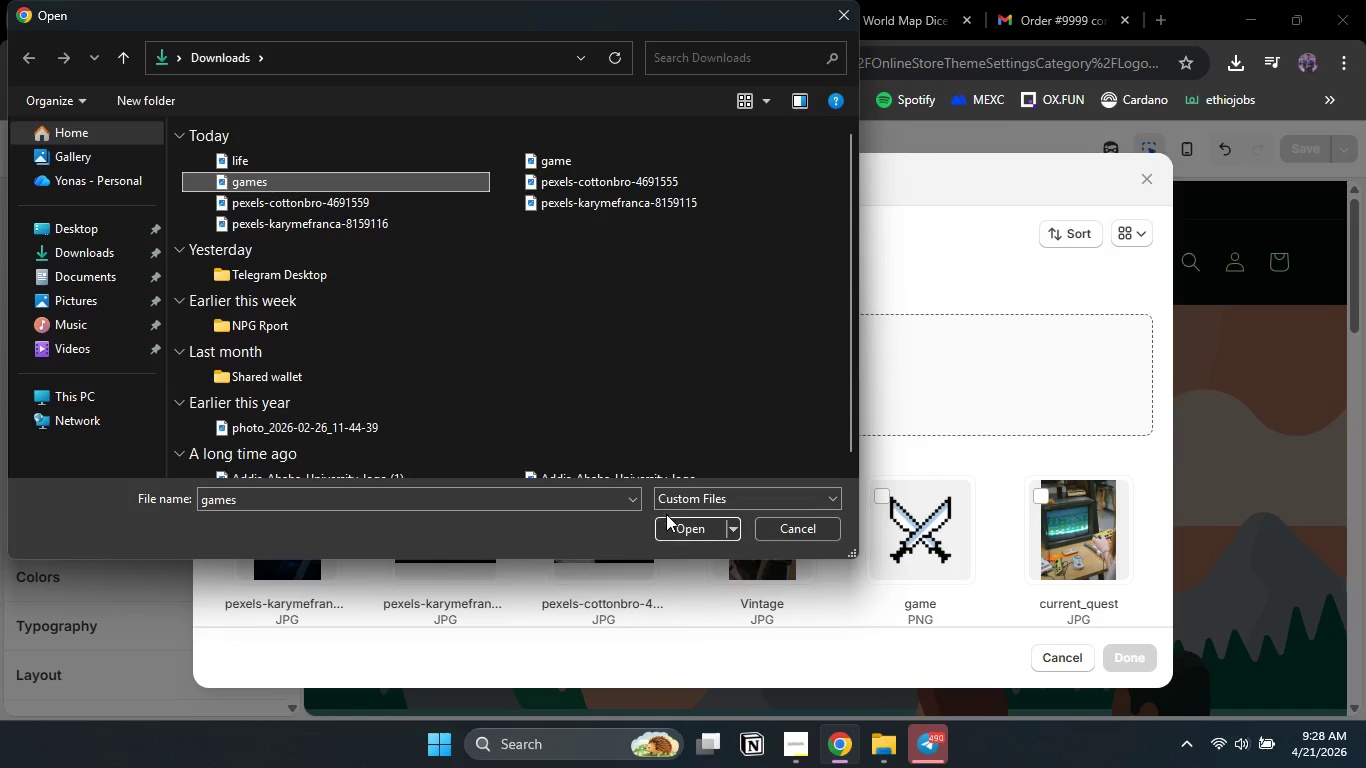 
left_click([685, 528])
 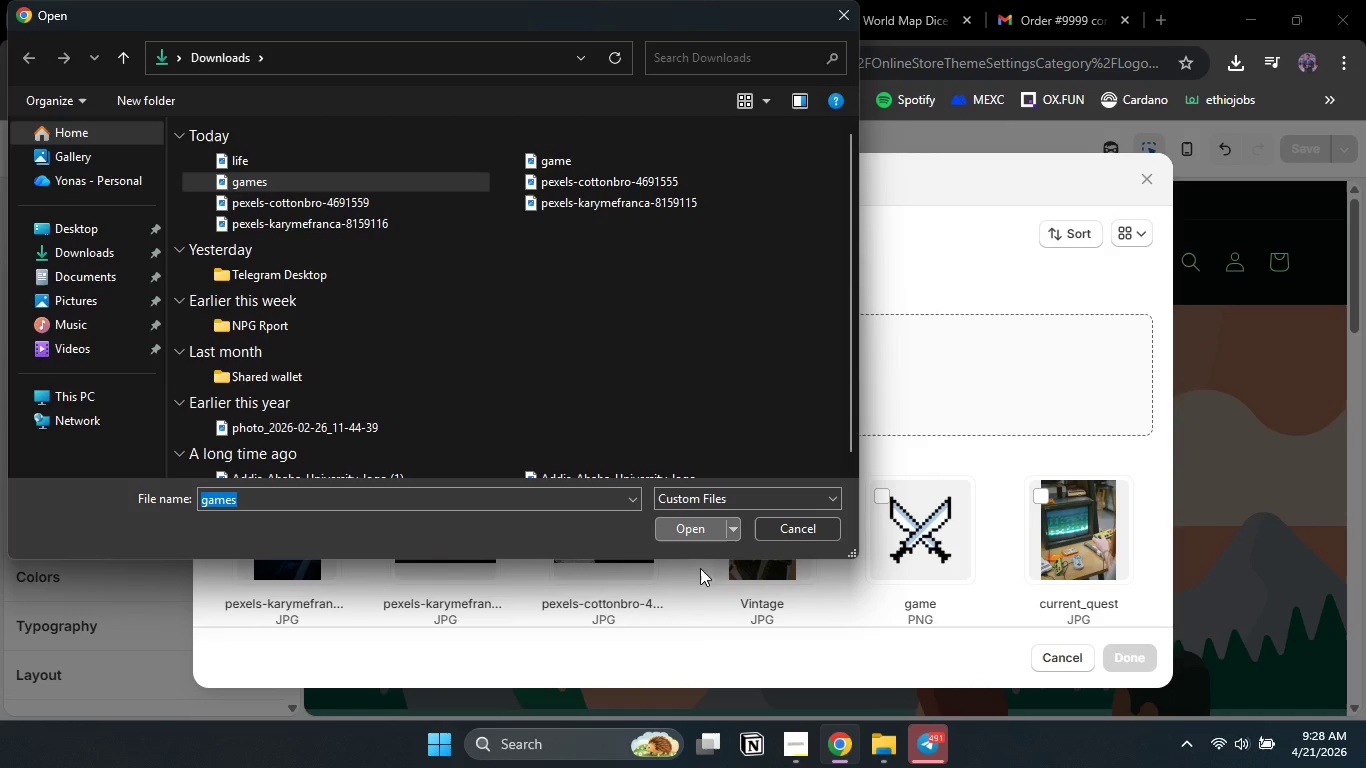 
wait(9.19)
 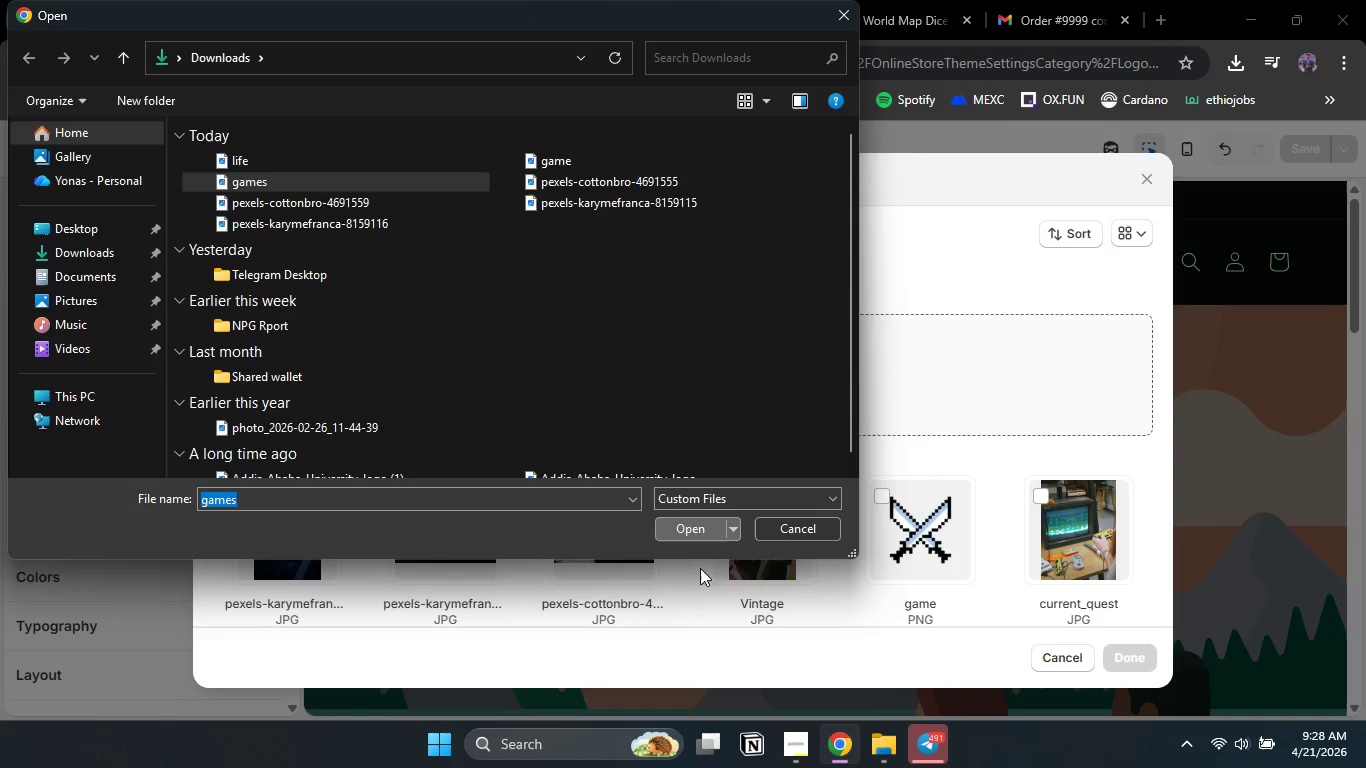 
left_click([750, 678])